 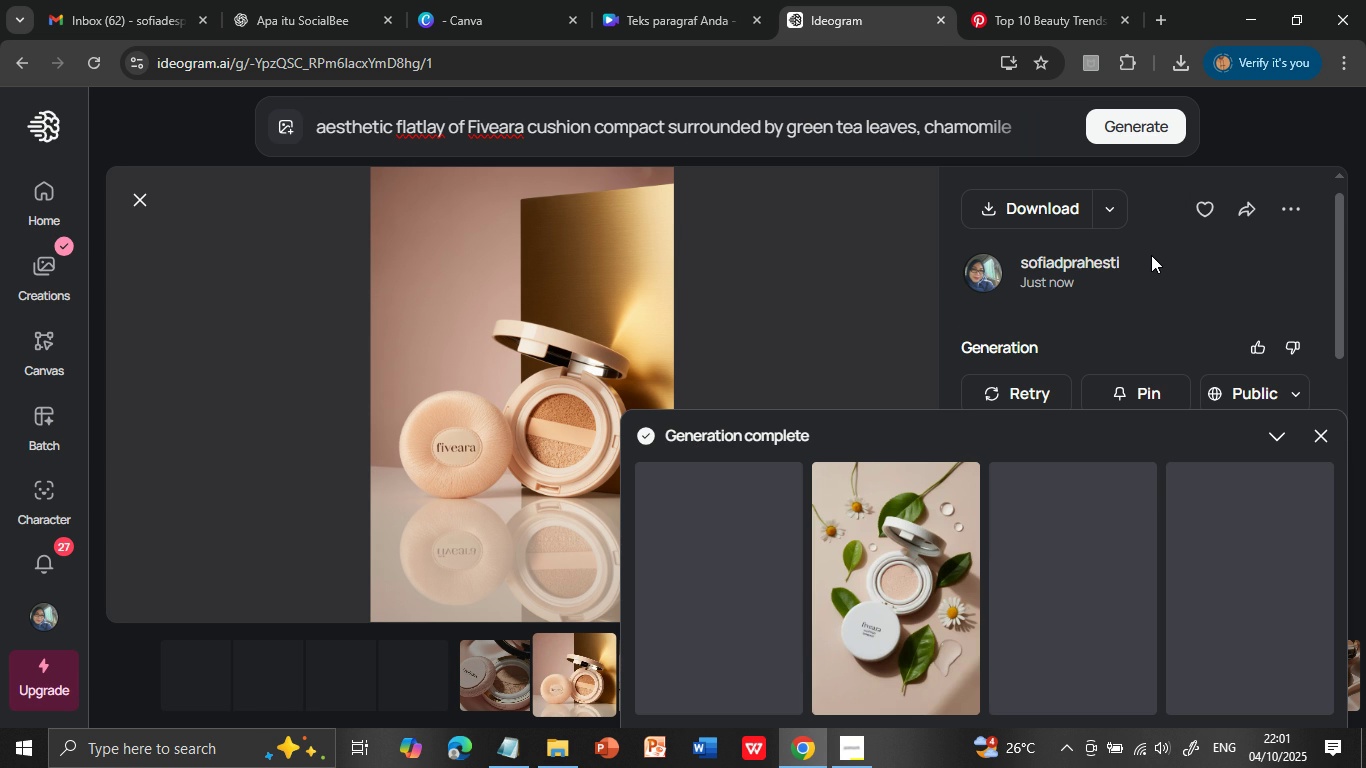 
left_click([728, 578])
 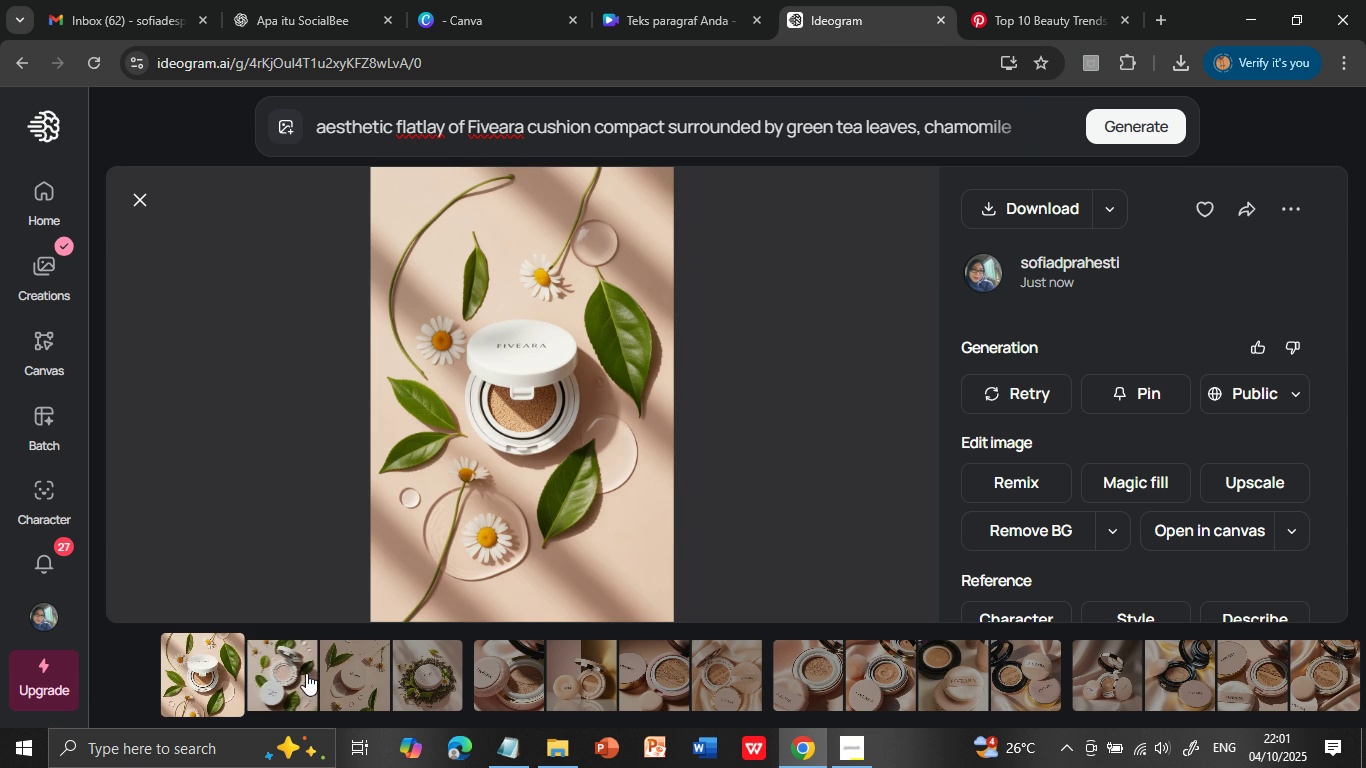 
left_click([377, 676])
 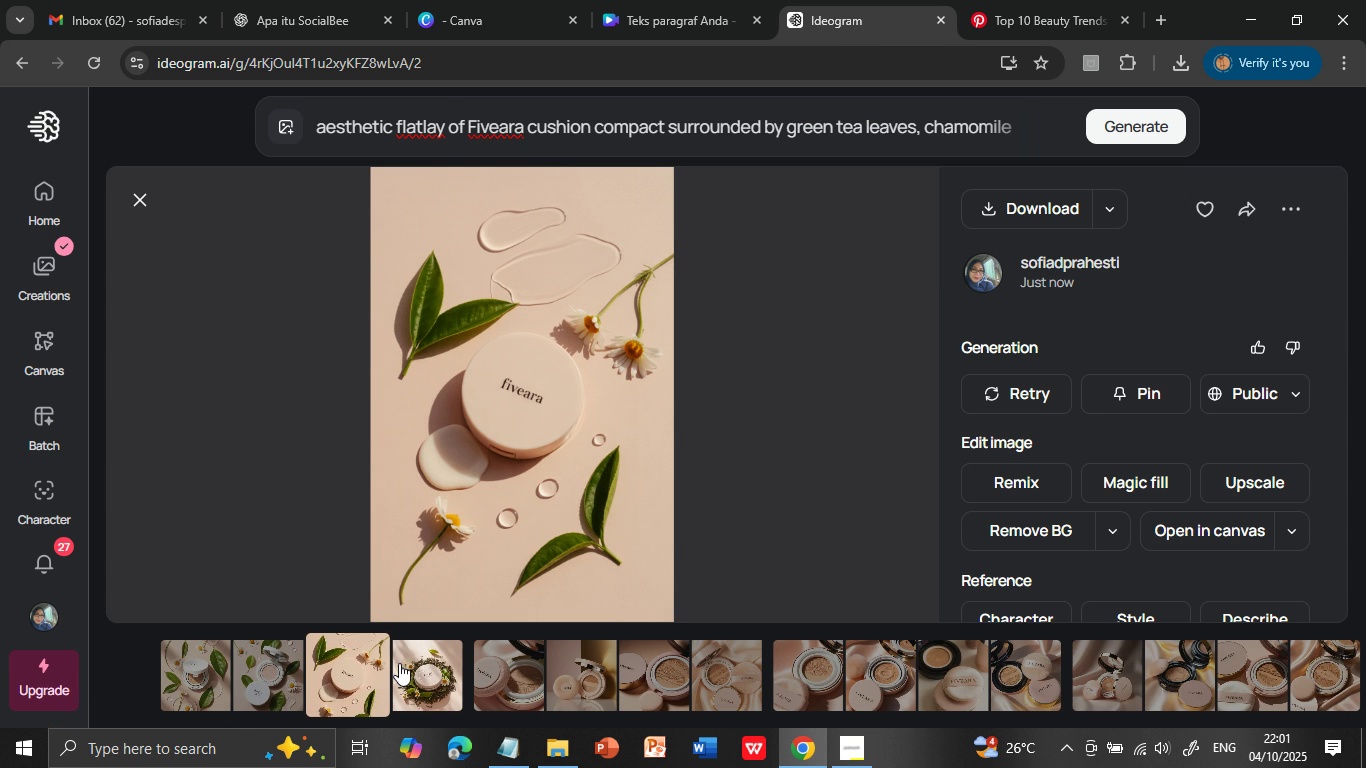 
wait(11.25)
 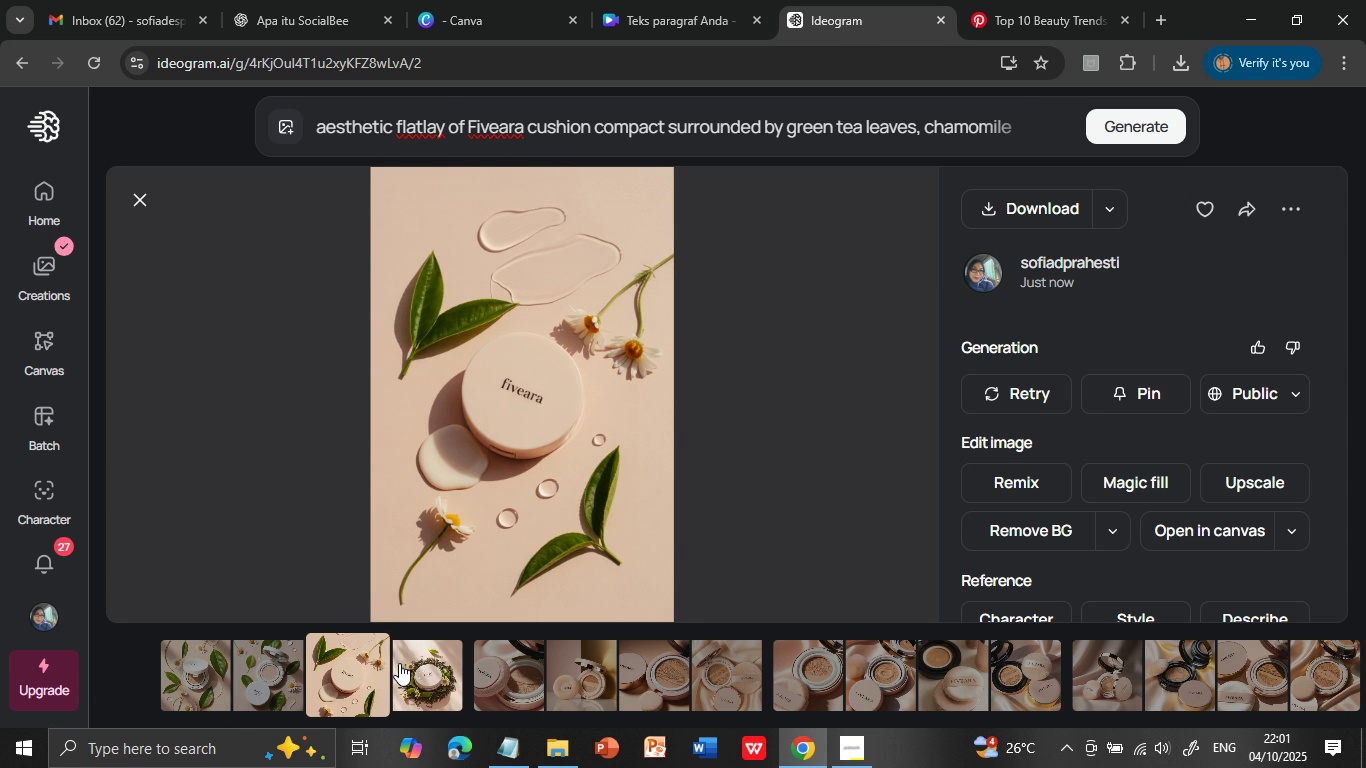 
left_click([414, 679])
 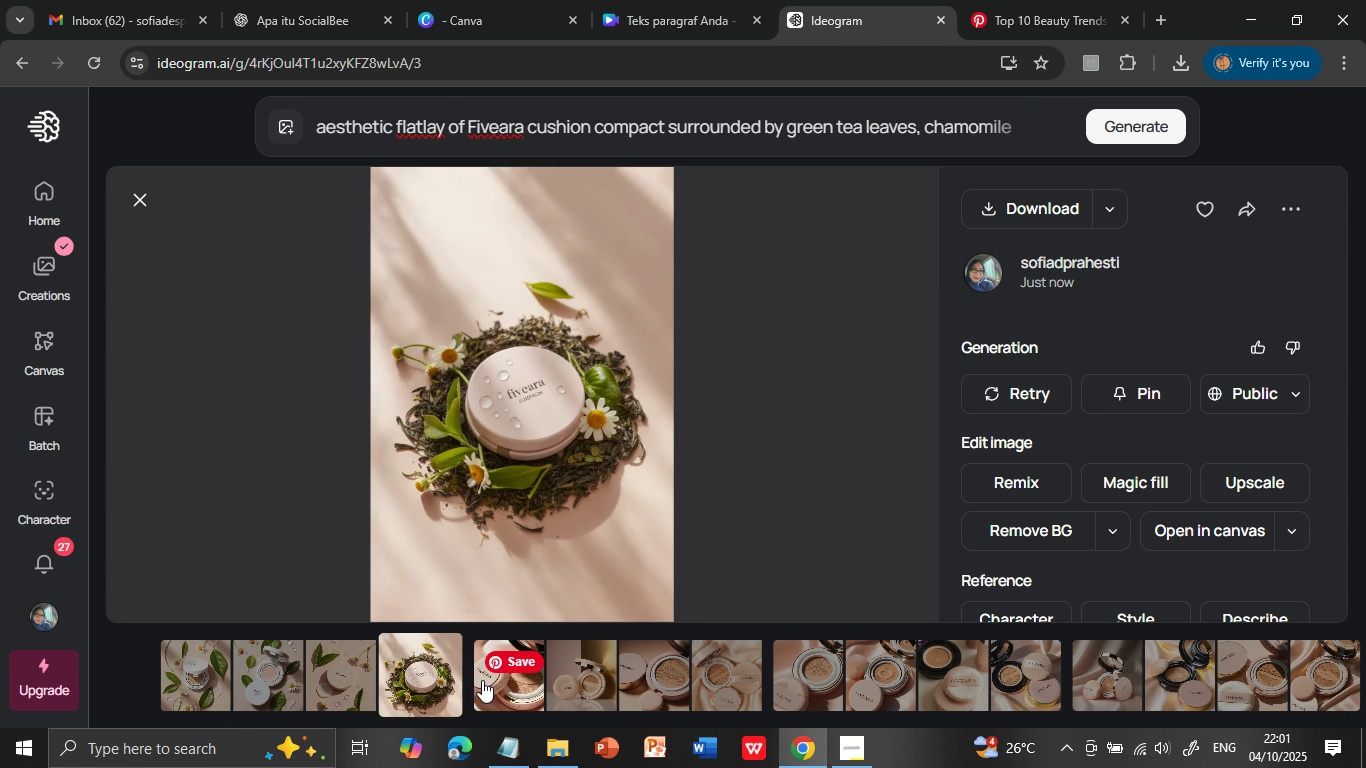 
left_click([485, 681])
 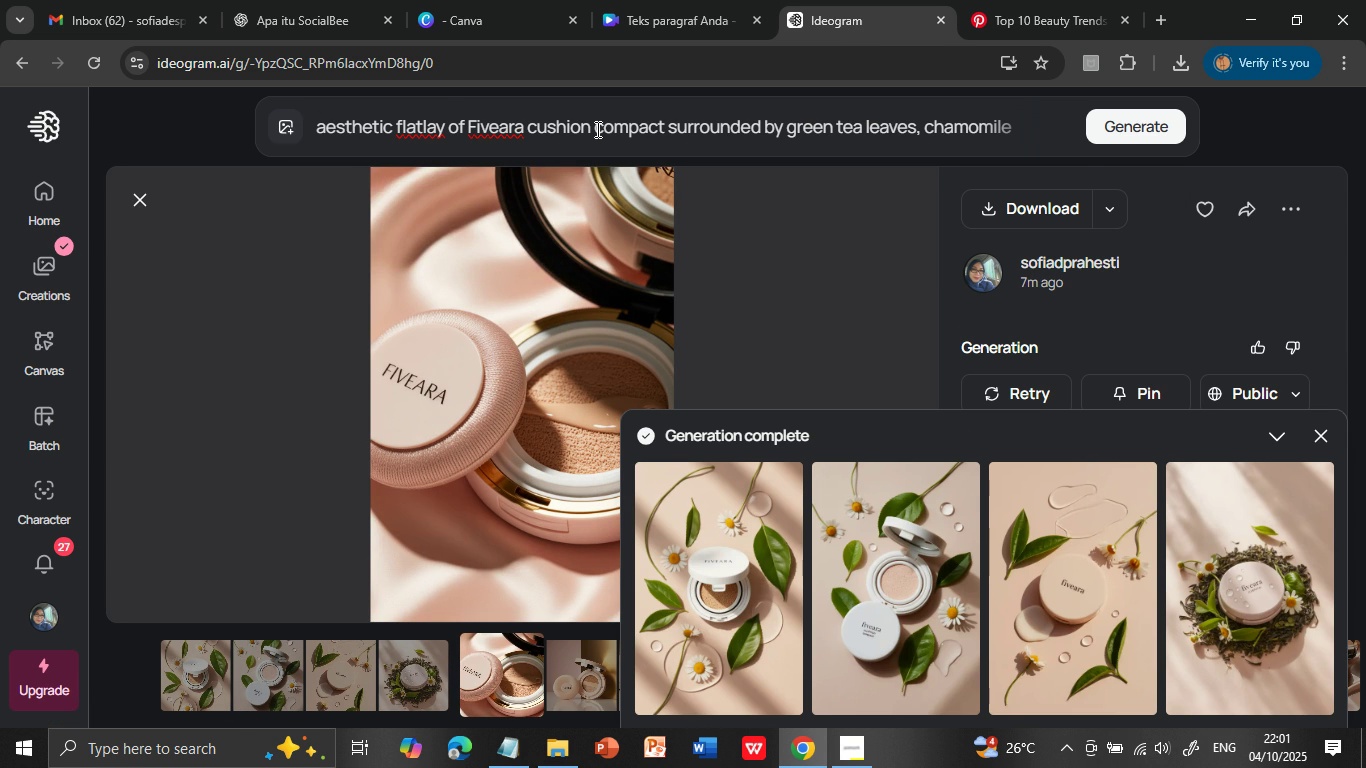 
wait(5.08)
 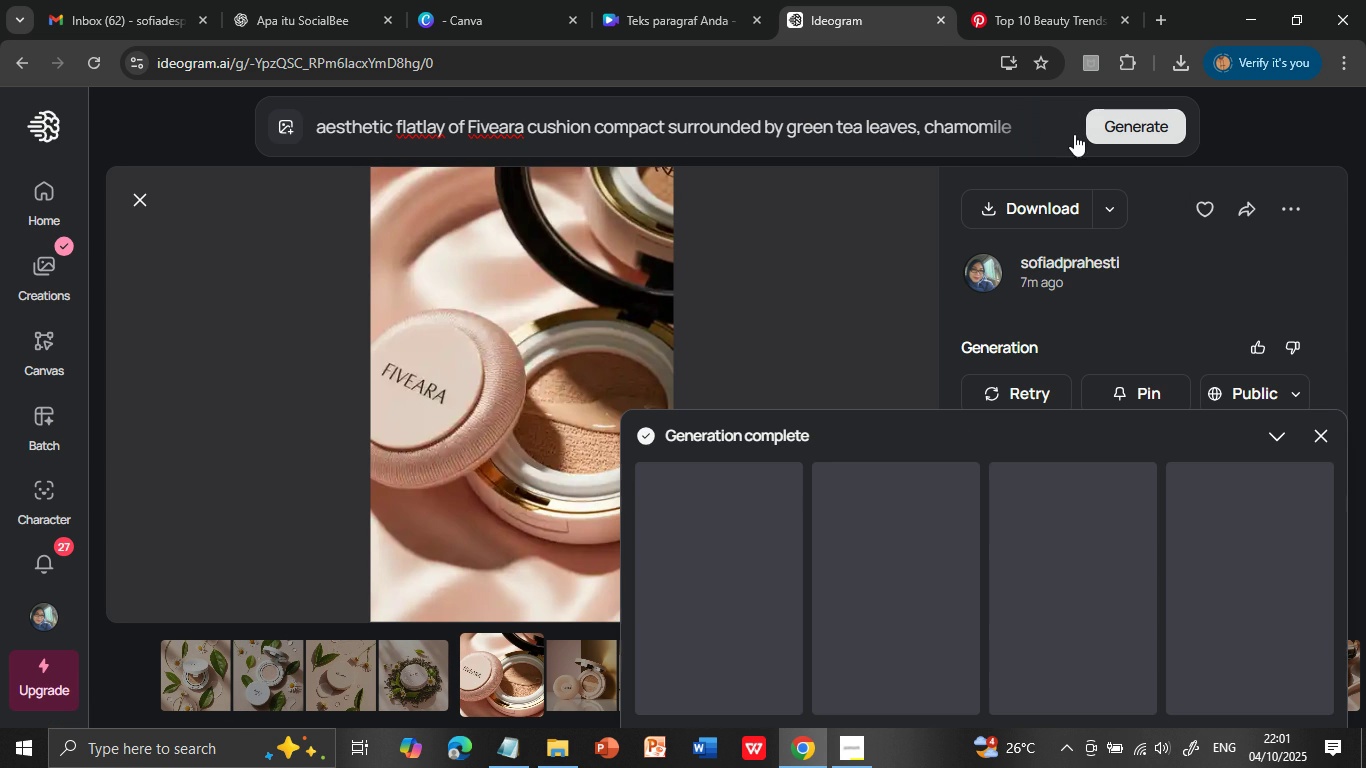 
left_click([596, 129])
 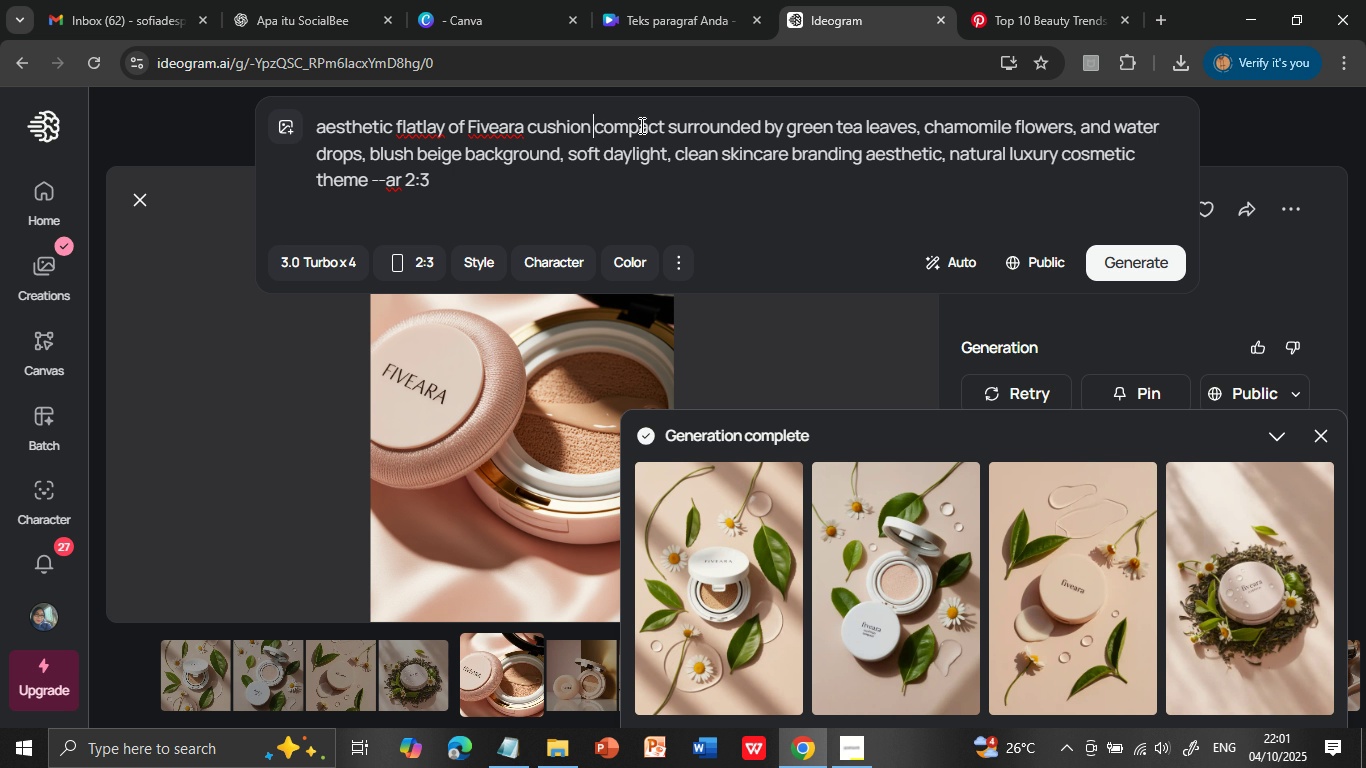 
wait(5.72)
 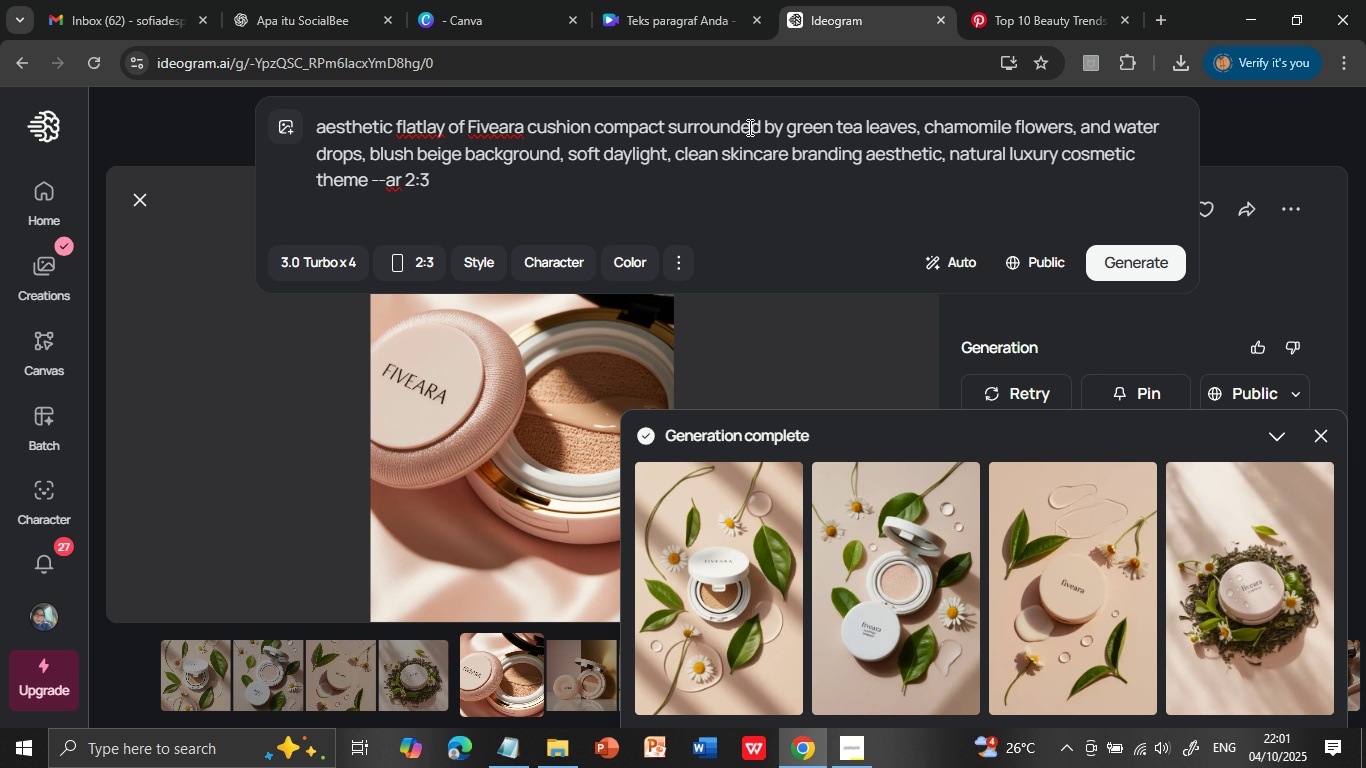 
left_click([664, 125])
 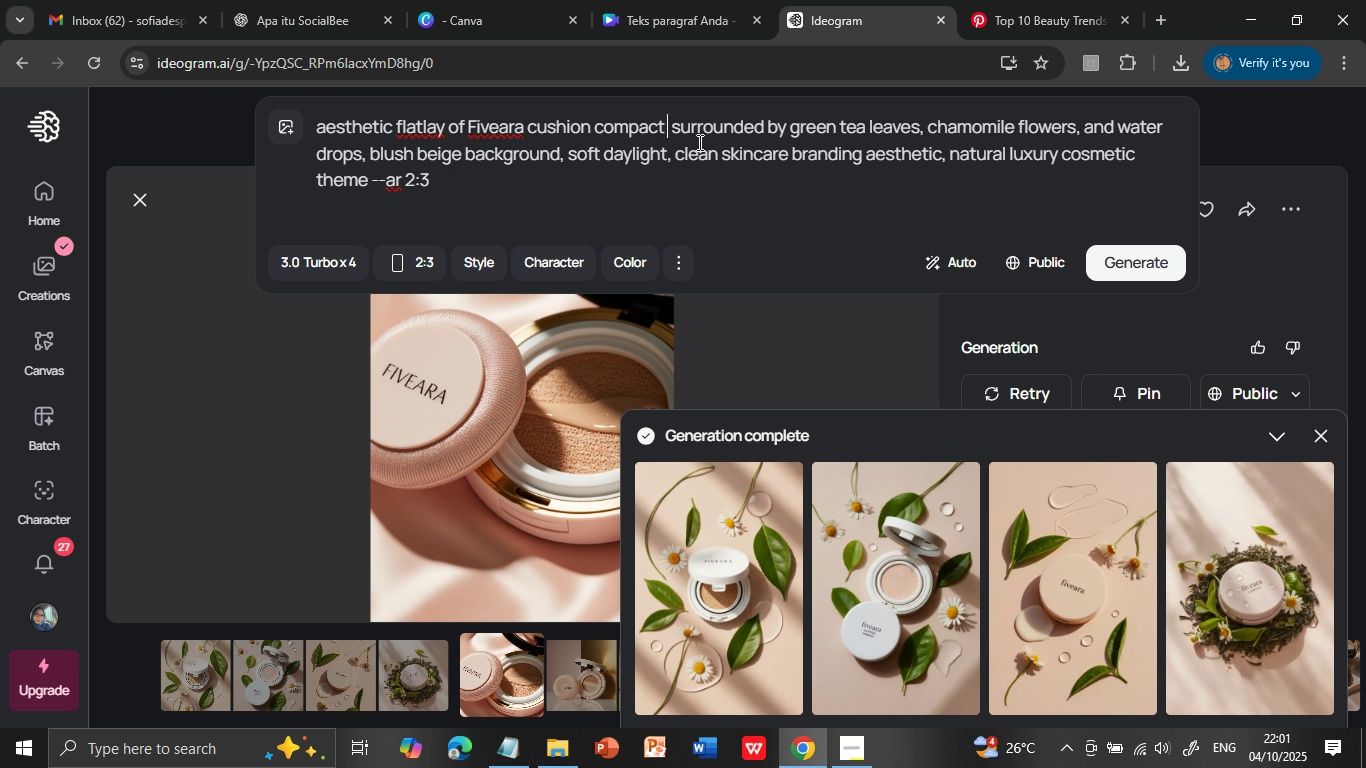 
key(Space)
 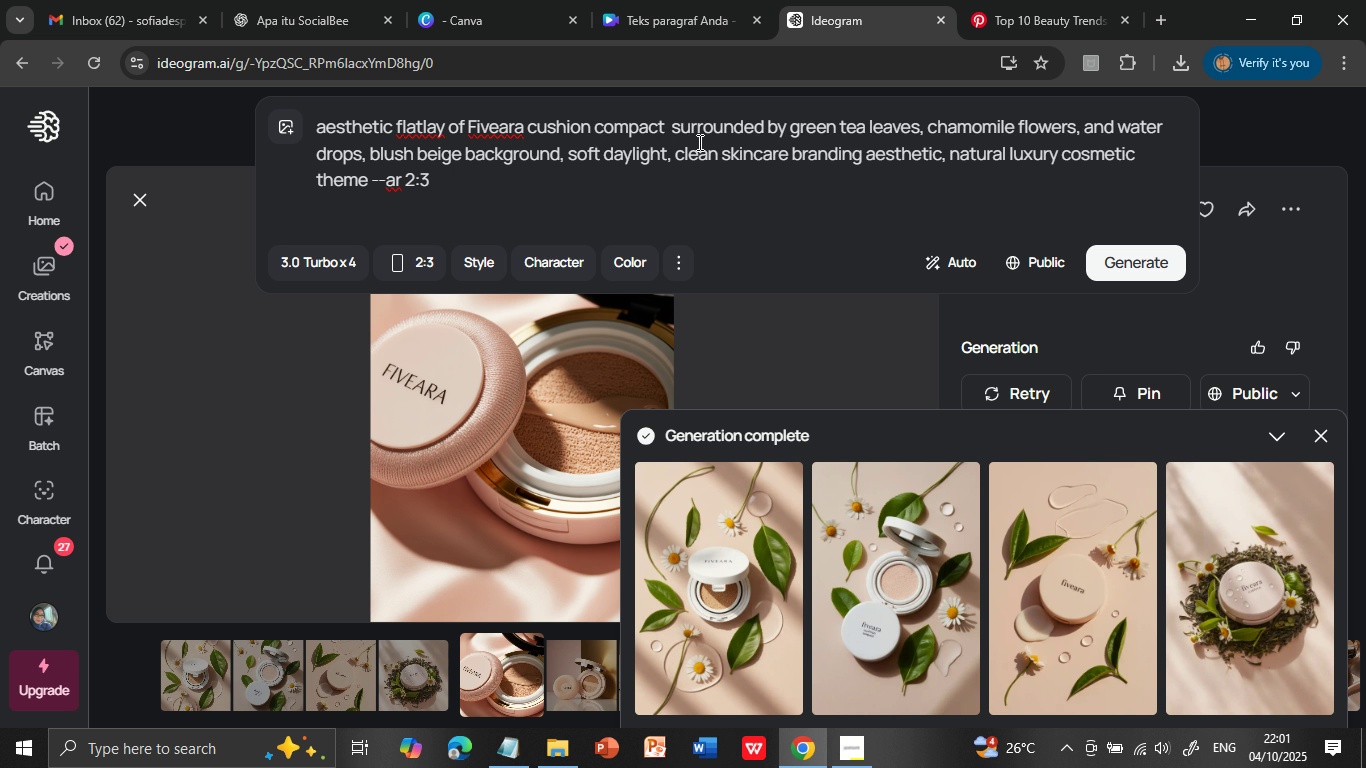 
type(withpremiumpackaging )